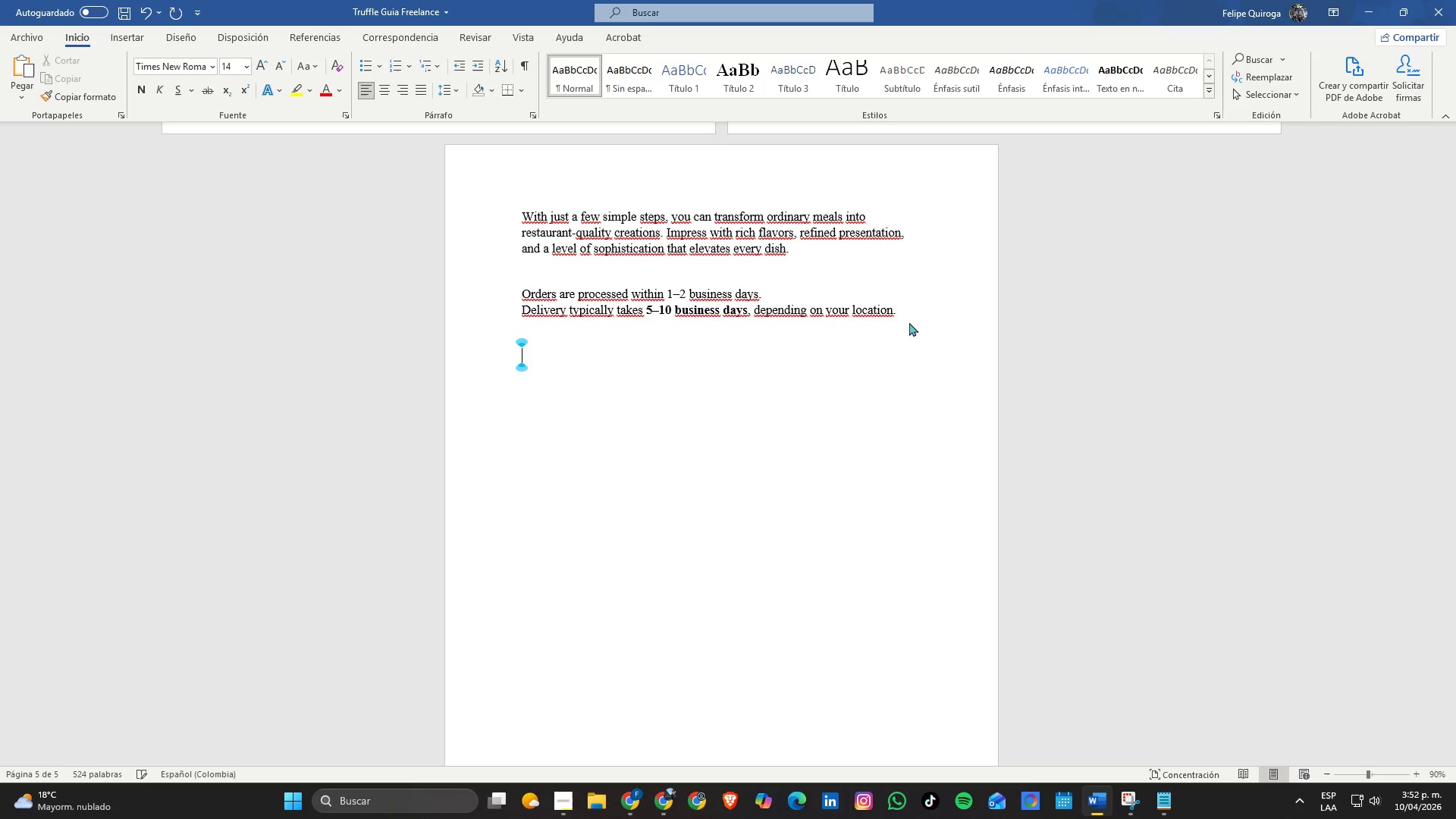 
key(Control+V)
 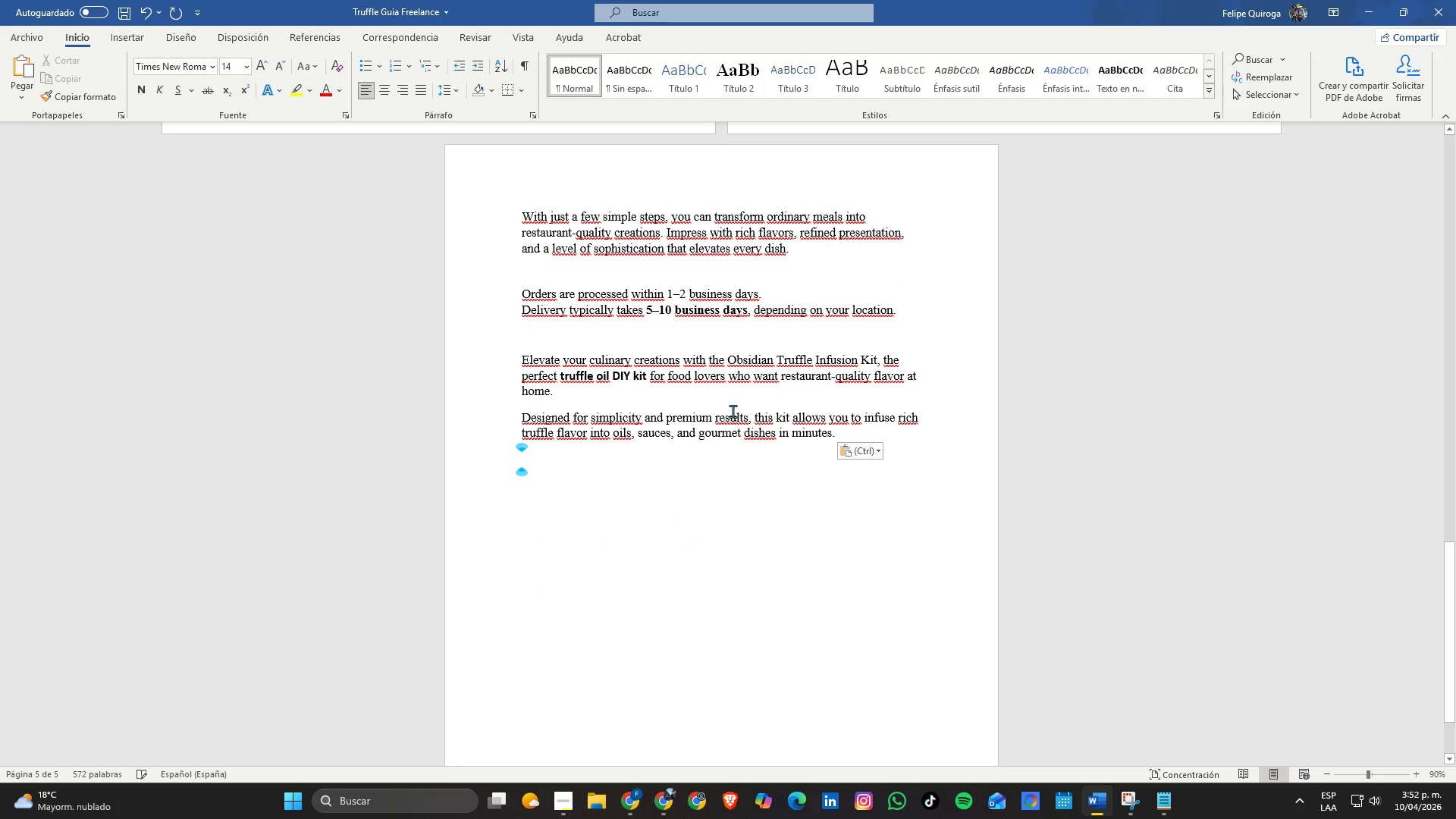 
key(Alt+AltLeft)
 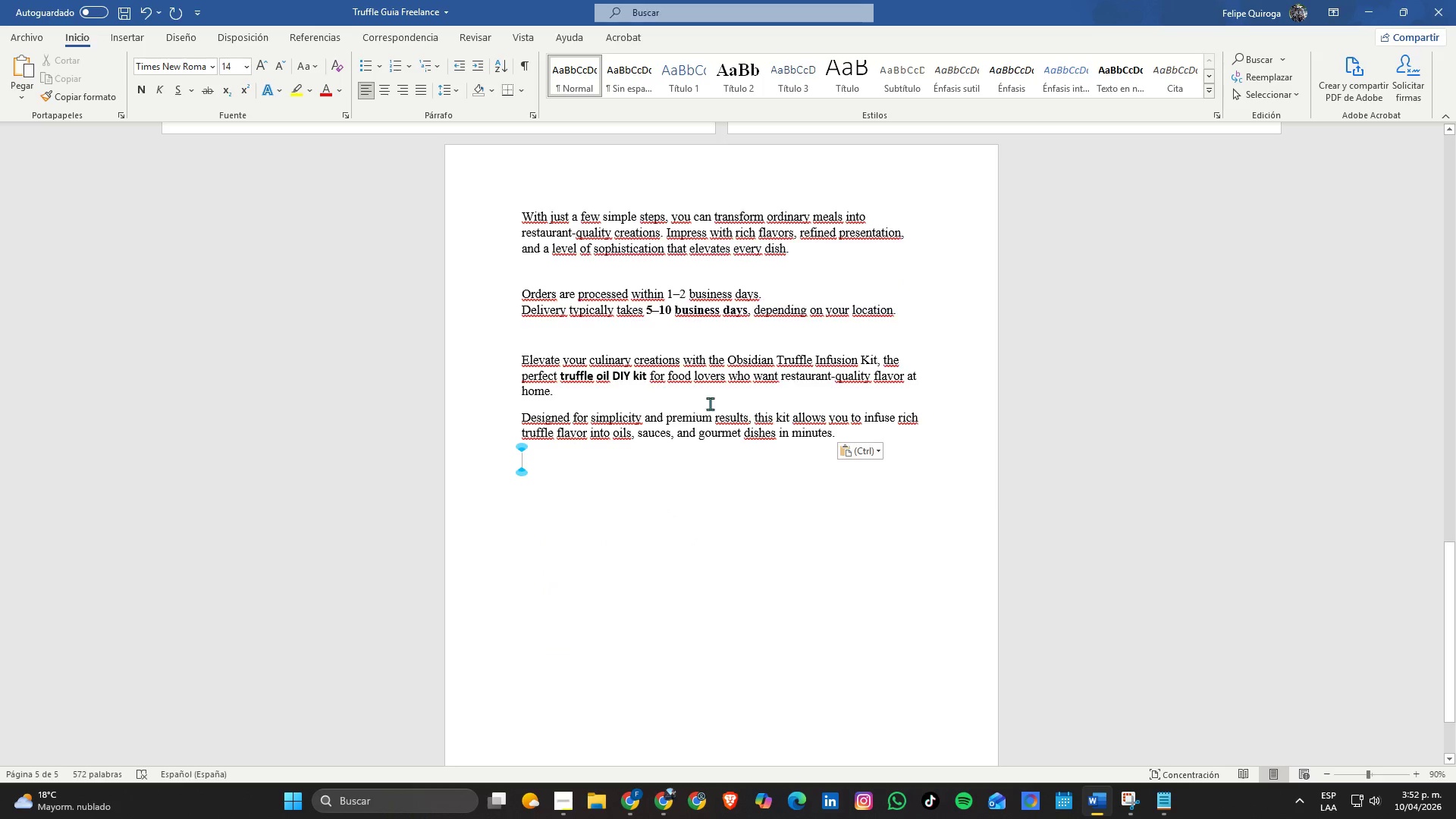 
key(Alt+Tab)
 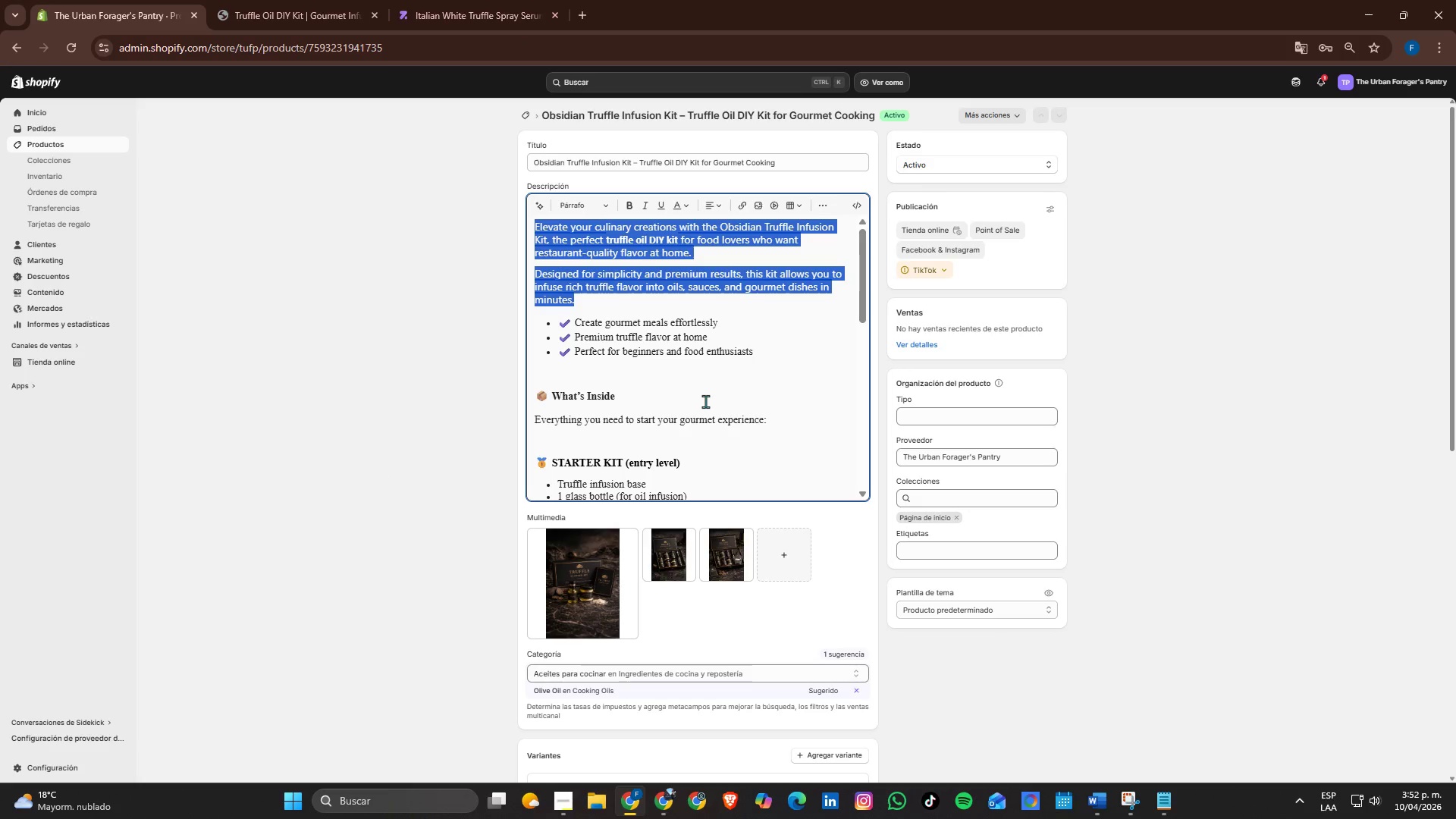 
left_click([669, 293])
 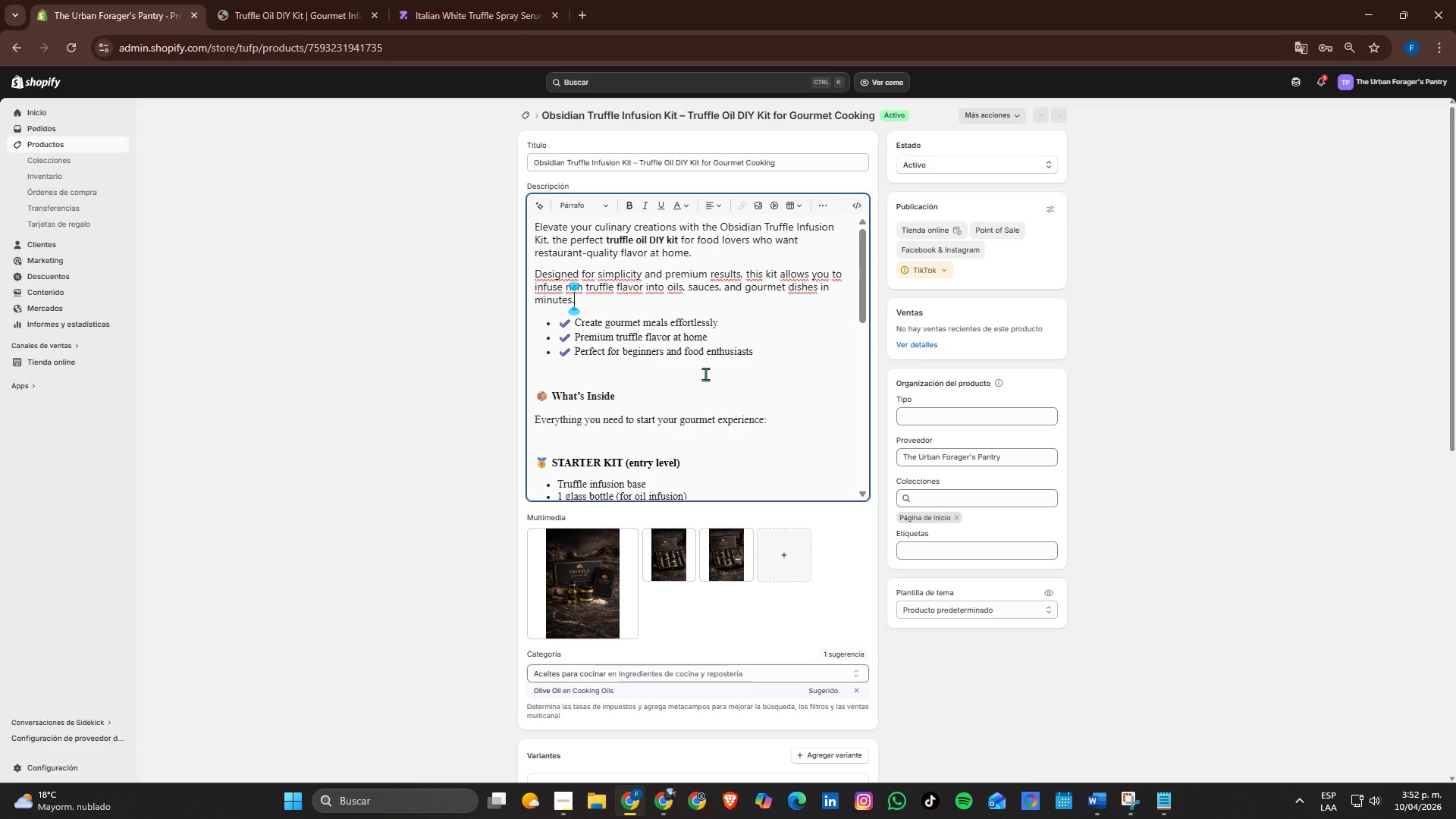 
scroll: coordinate [703, 372], scroll_direction: down, amount: 4.0
 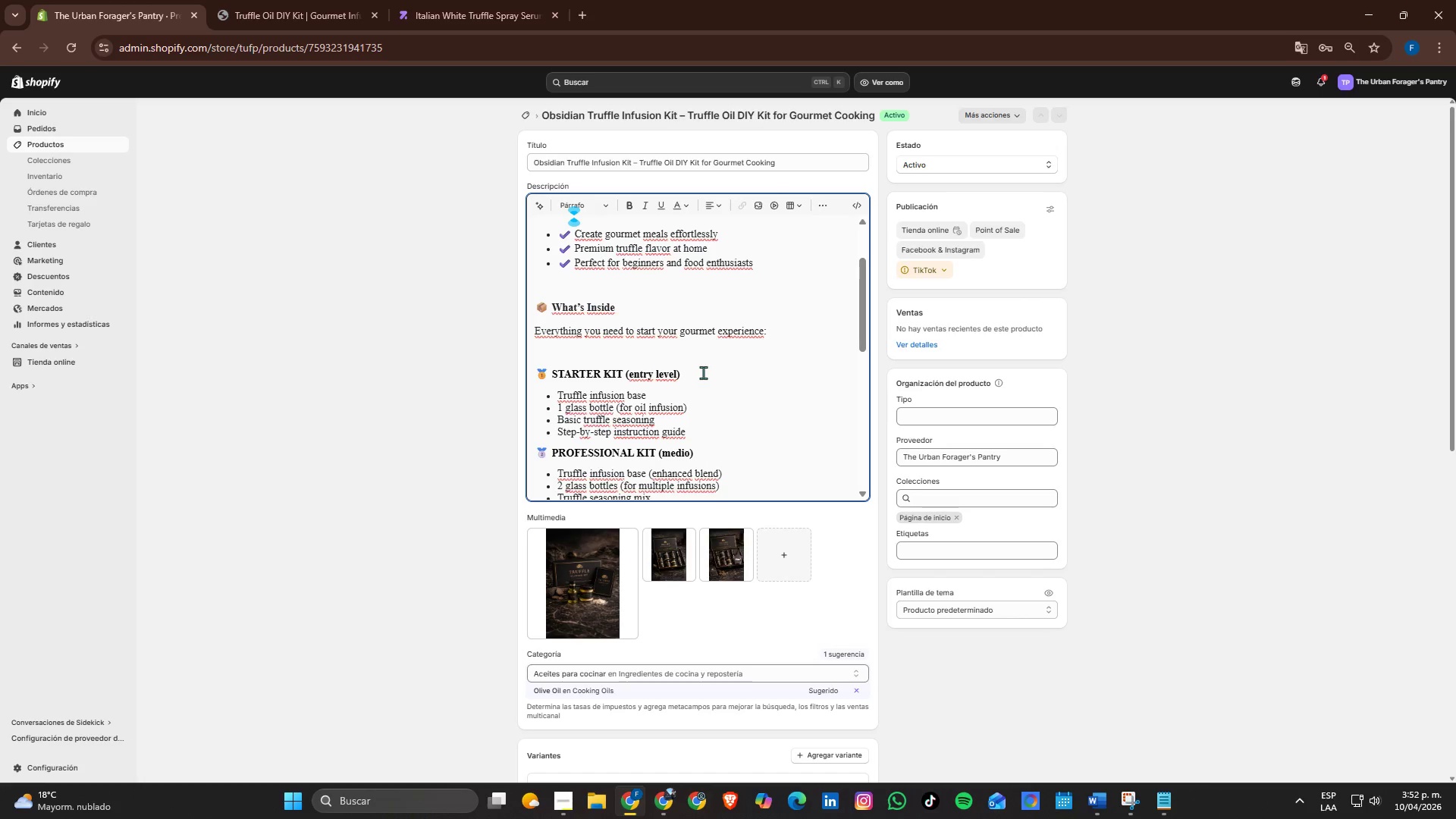 
scroll: coordinate [703, 372], scroll_direction: up, amount: 2.0
 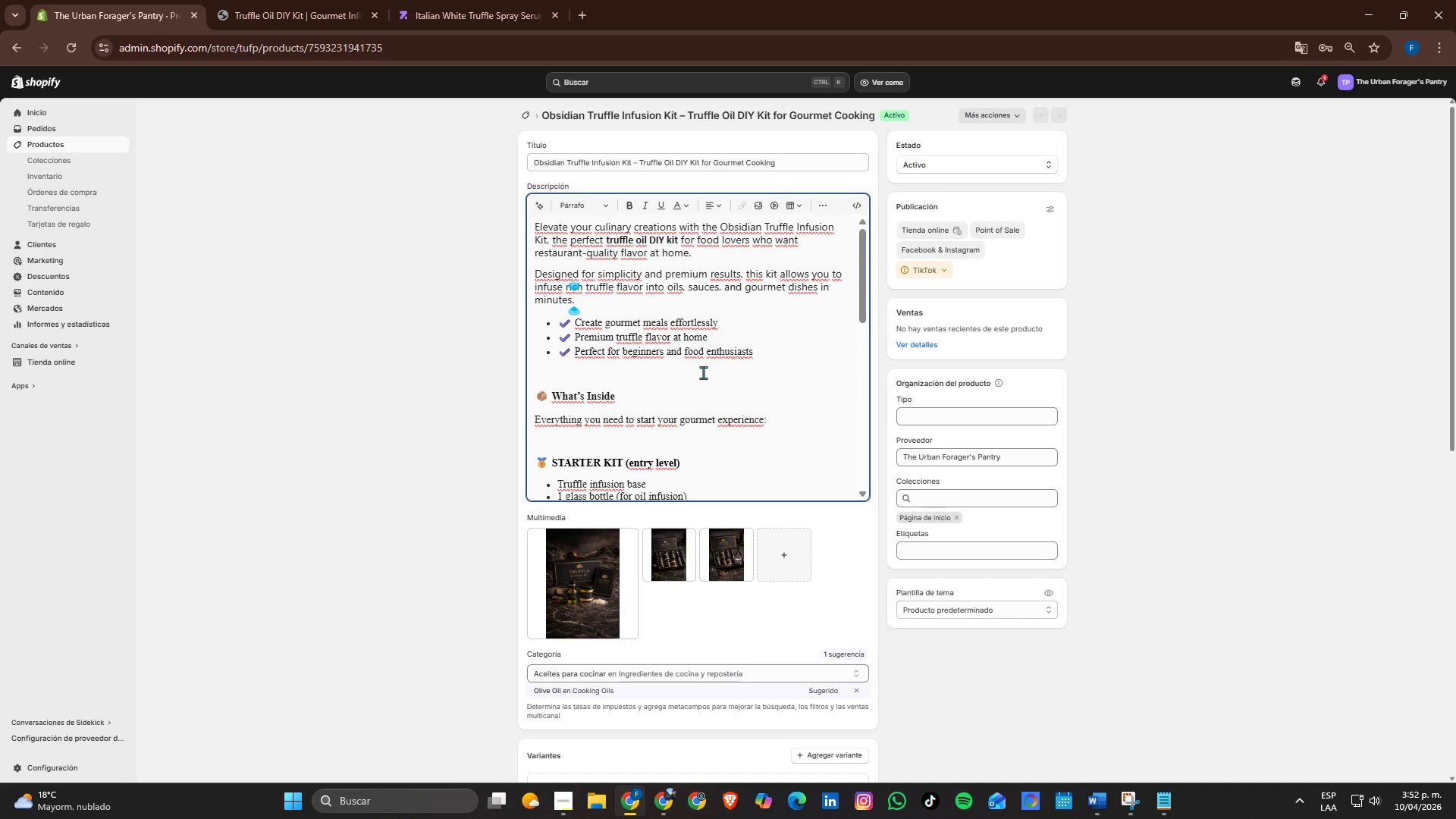 
scroll: coordinate [703, 372], scroll_direction: down, amount: 3.0
 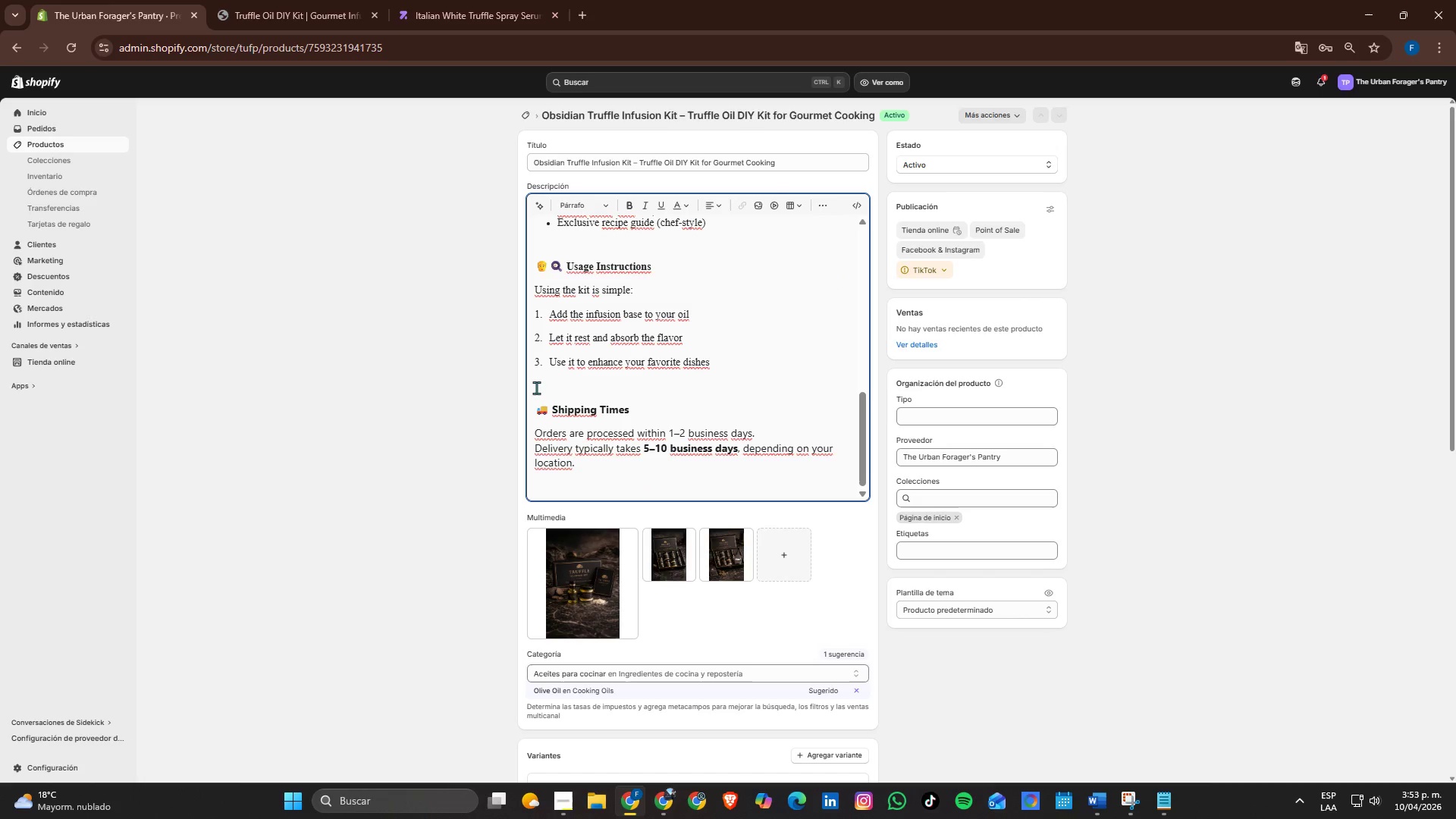 
scroll: coordinate [541, 391], scroll_direction: up, amount: 5.0
 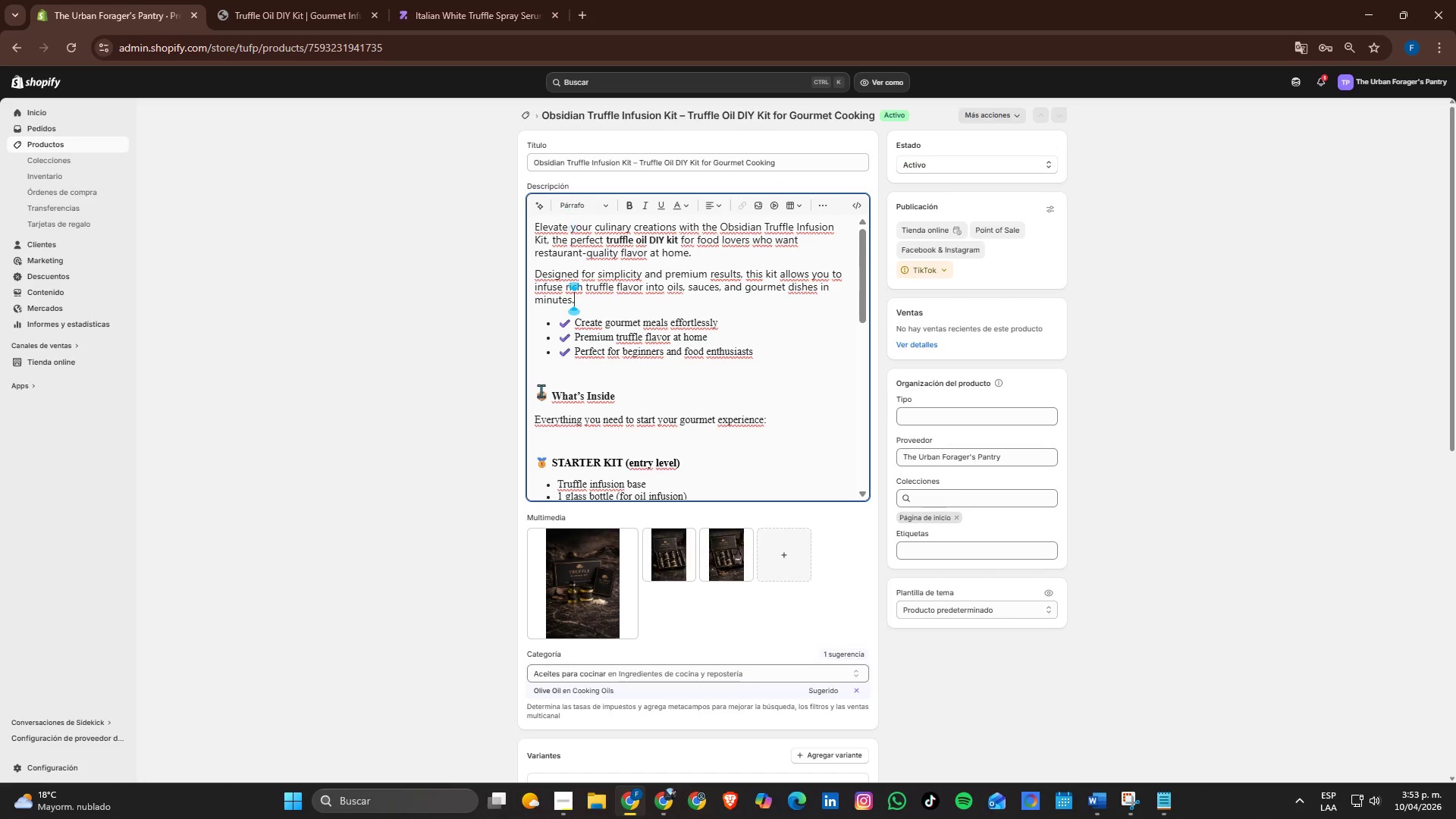 
scroll: coordinate [541, 391], scroll_direction: down, amount: 5.0
 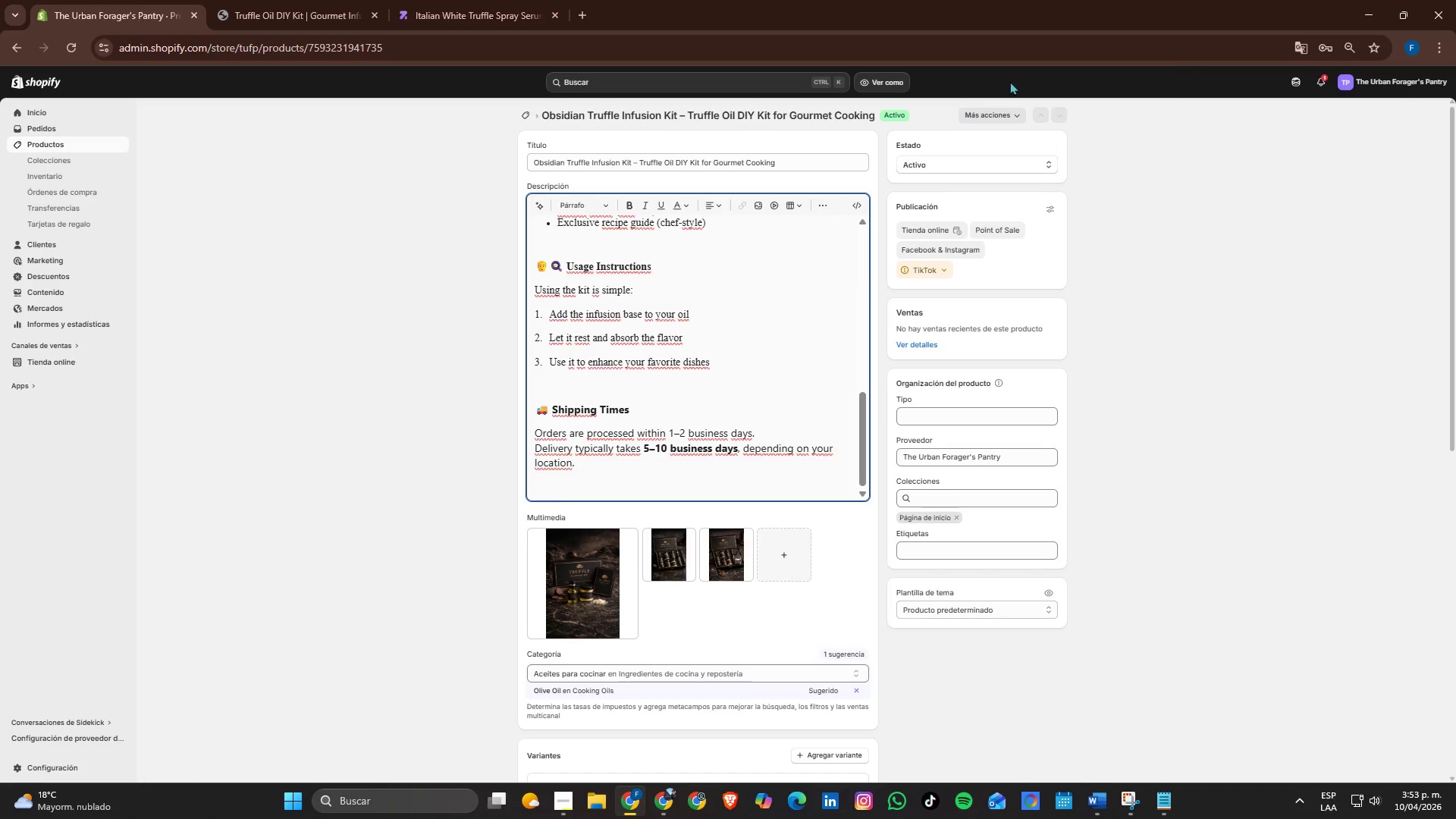 
scroll: coordinate [446, 332], scroll_direction: up, amount: 5.0
 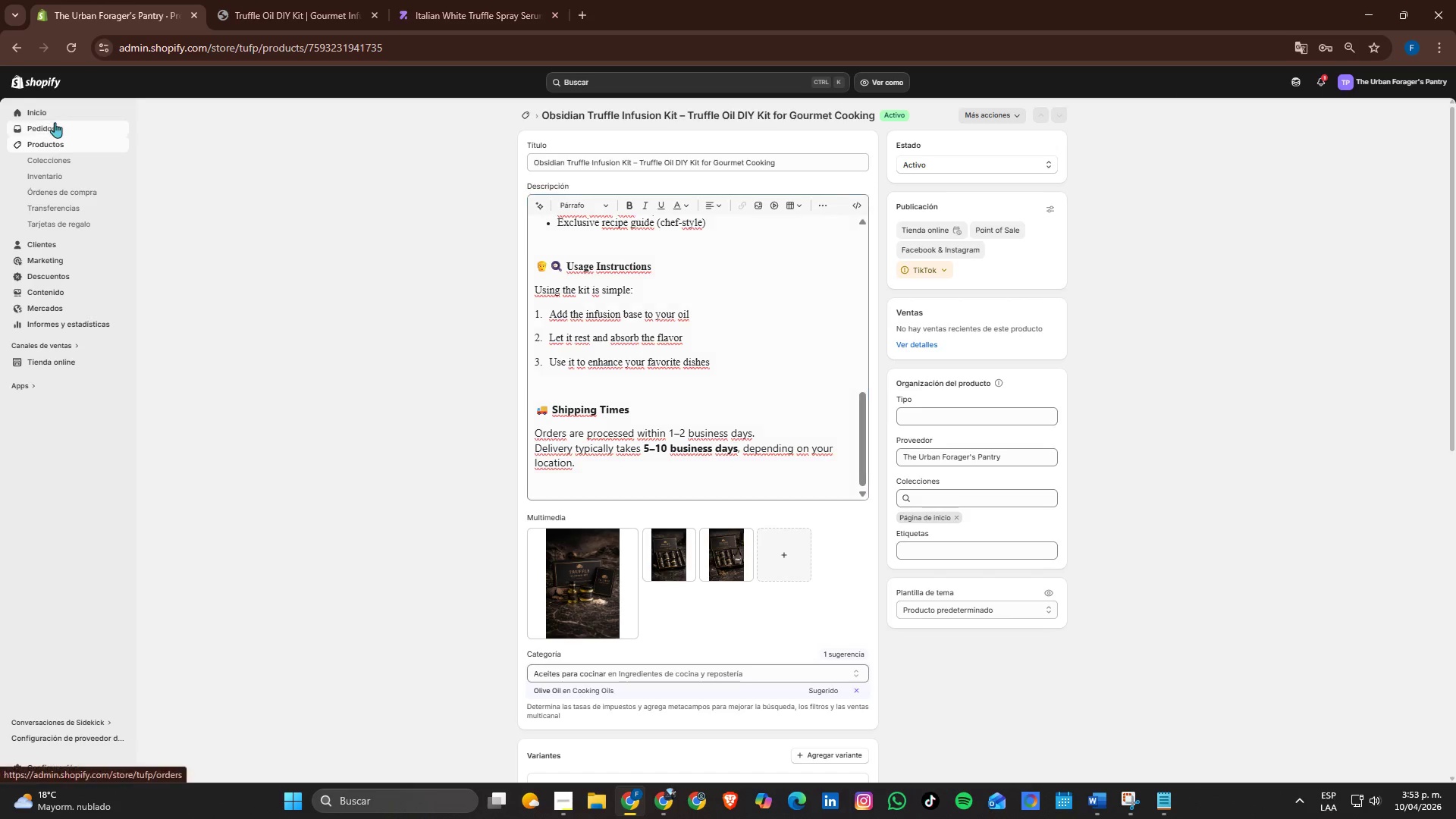 
double_click([50, 109])
 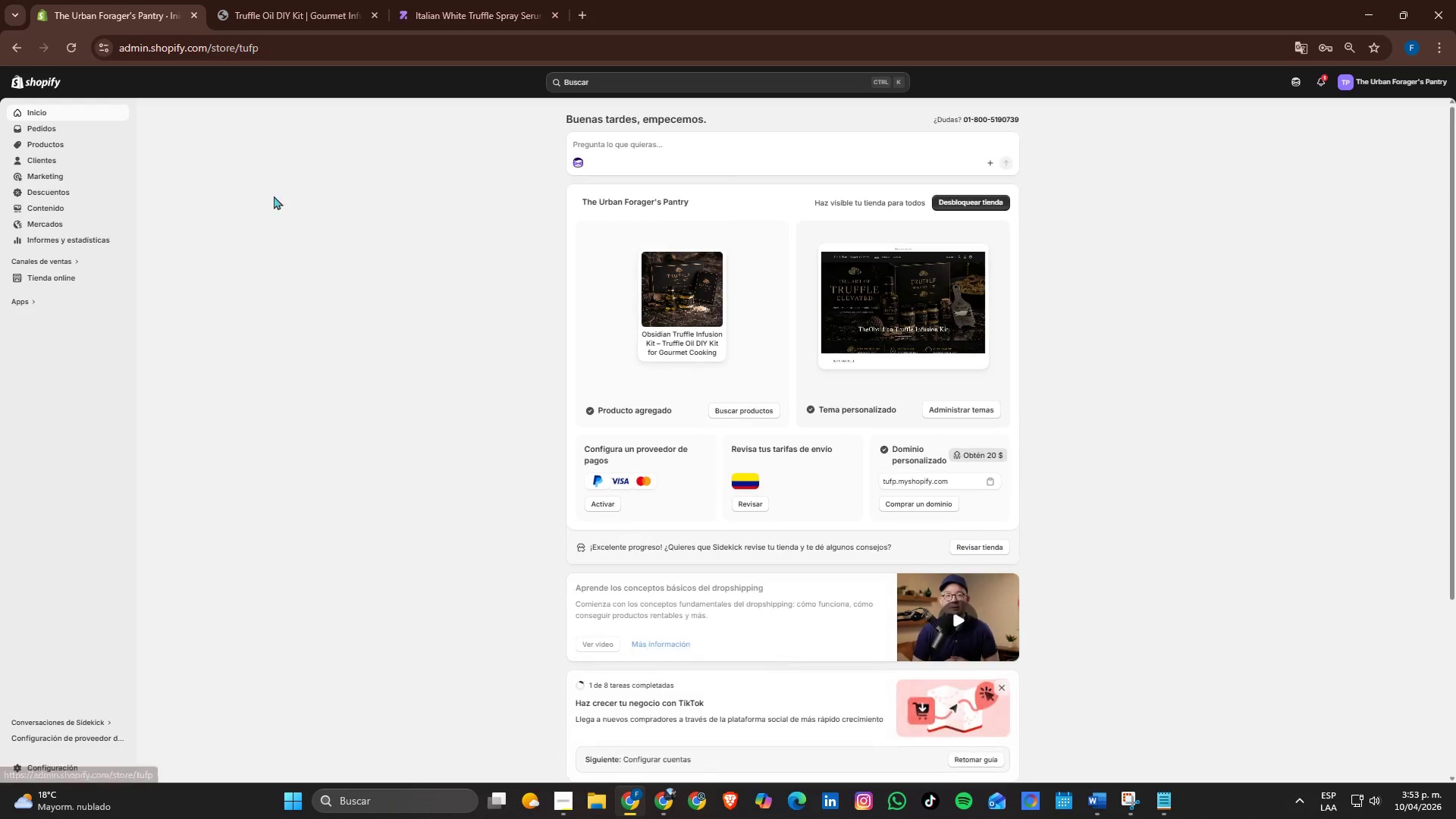 
scroll: coordinate [689, 385], scroll_direction: up, amount: 4.0
 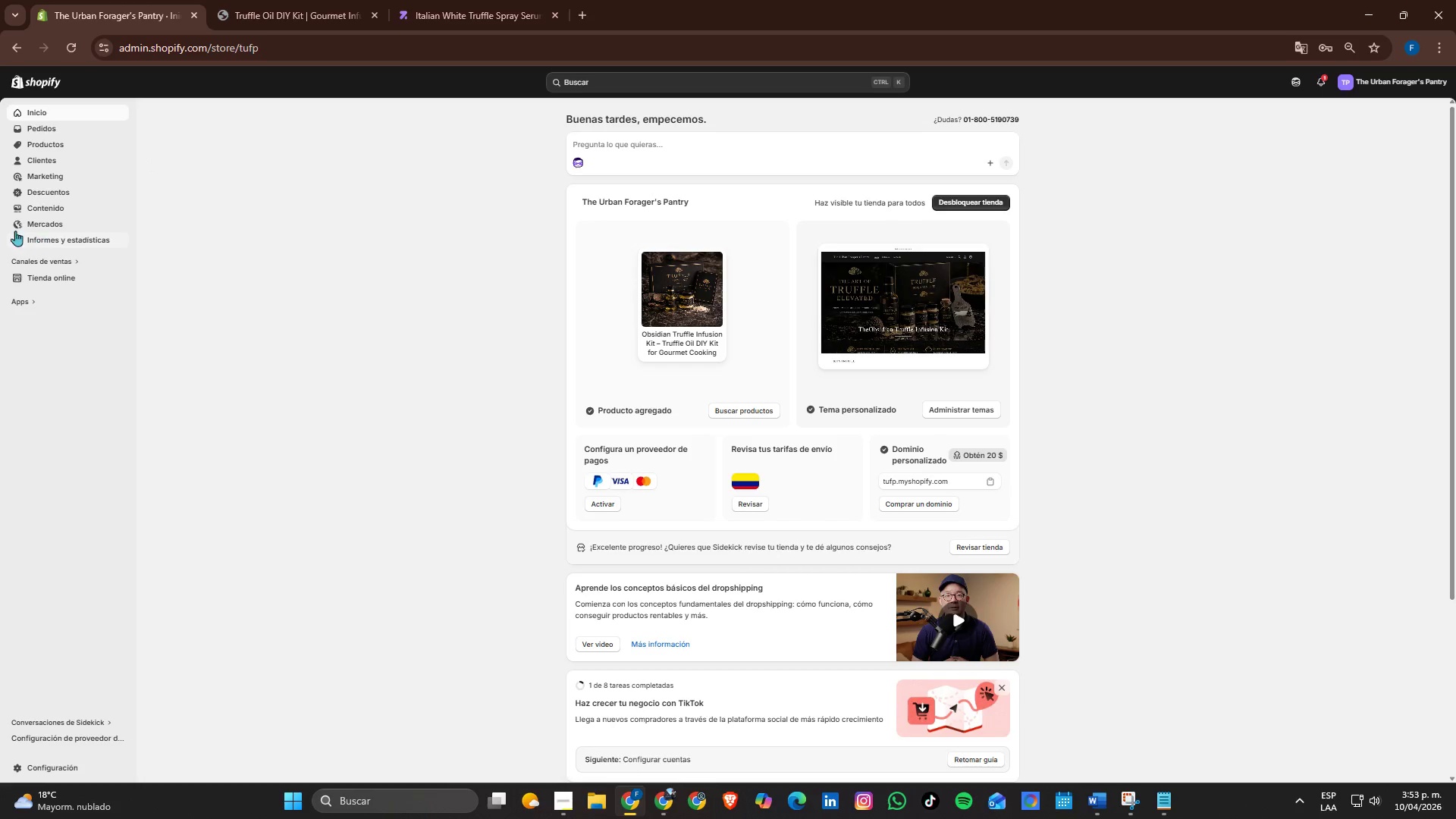 
left_click([124, 274])
 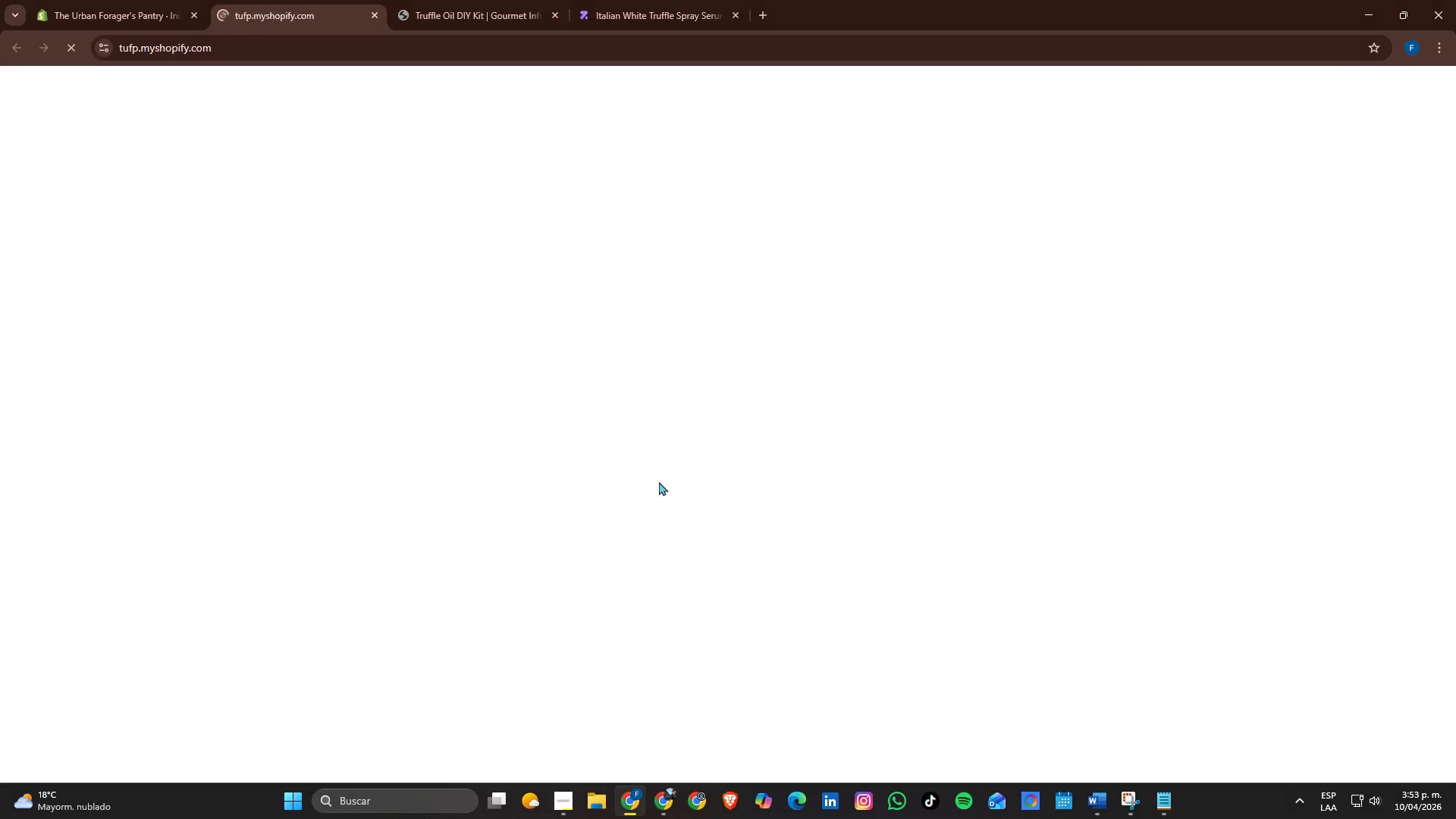 
scroll: coordinate [659, 482], scroll_direction: down, amount: 4.0
 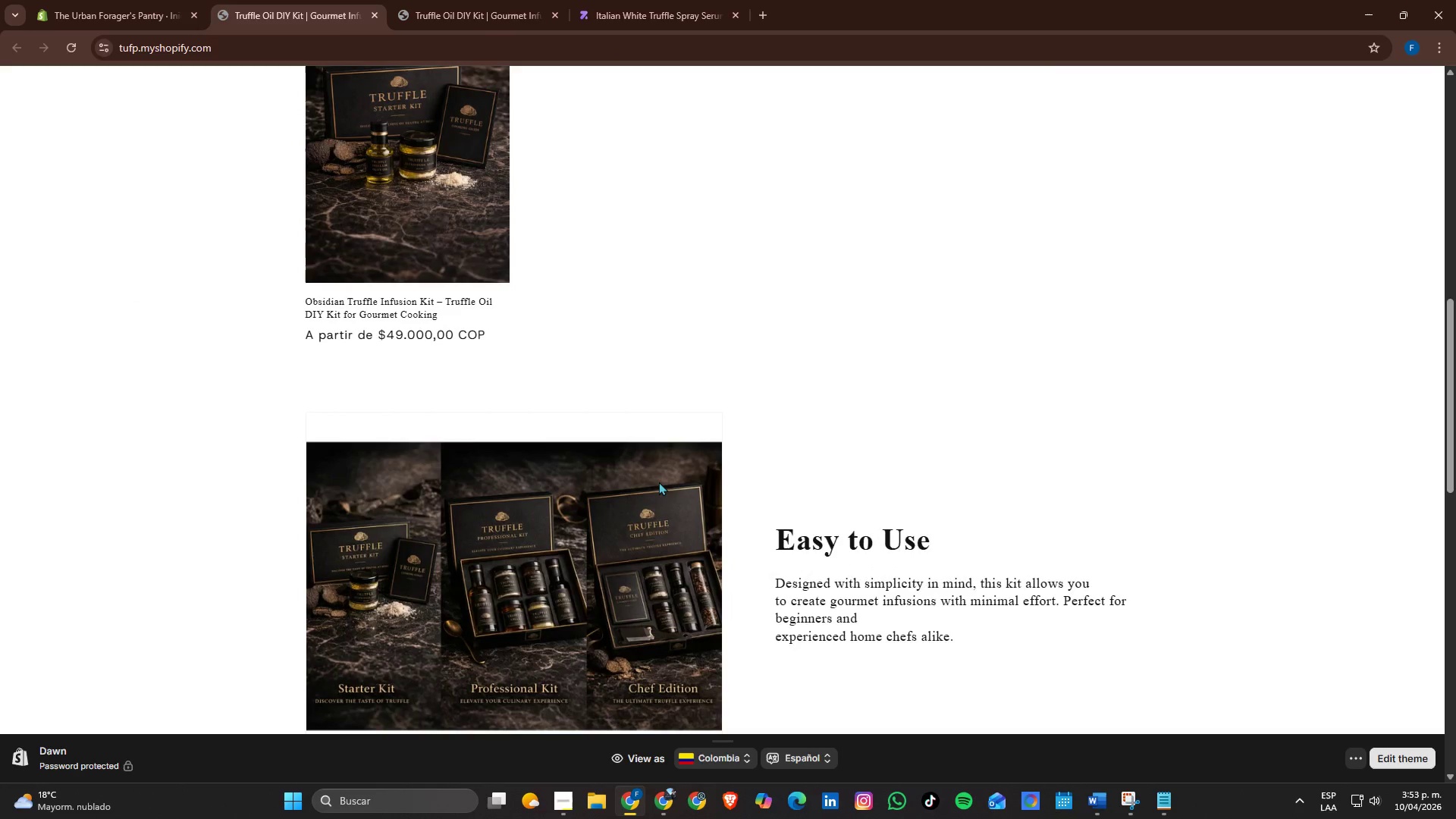 
scroll: coordinate [659, 482], scroll_direction: up, amount: 2.0
 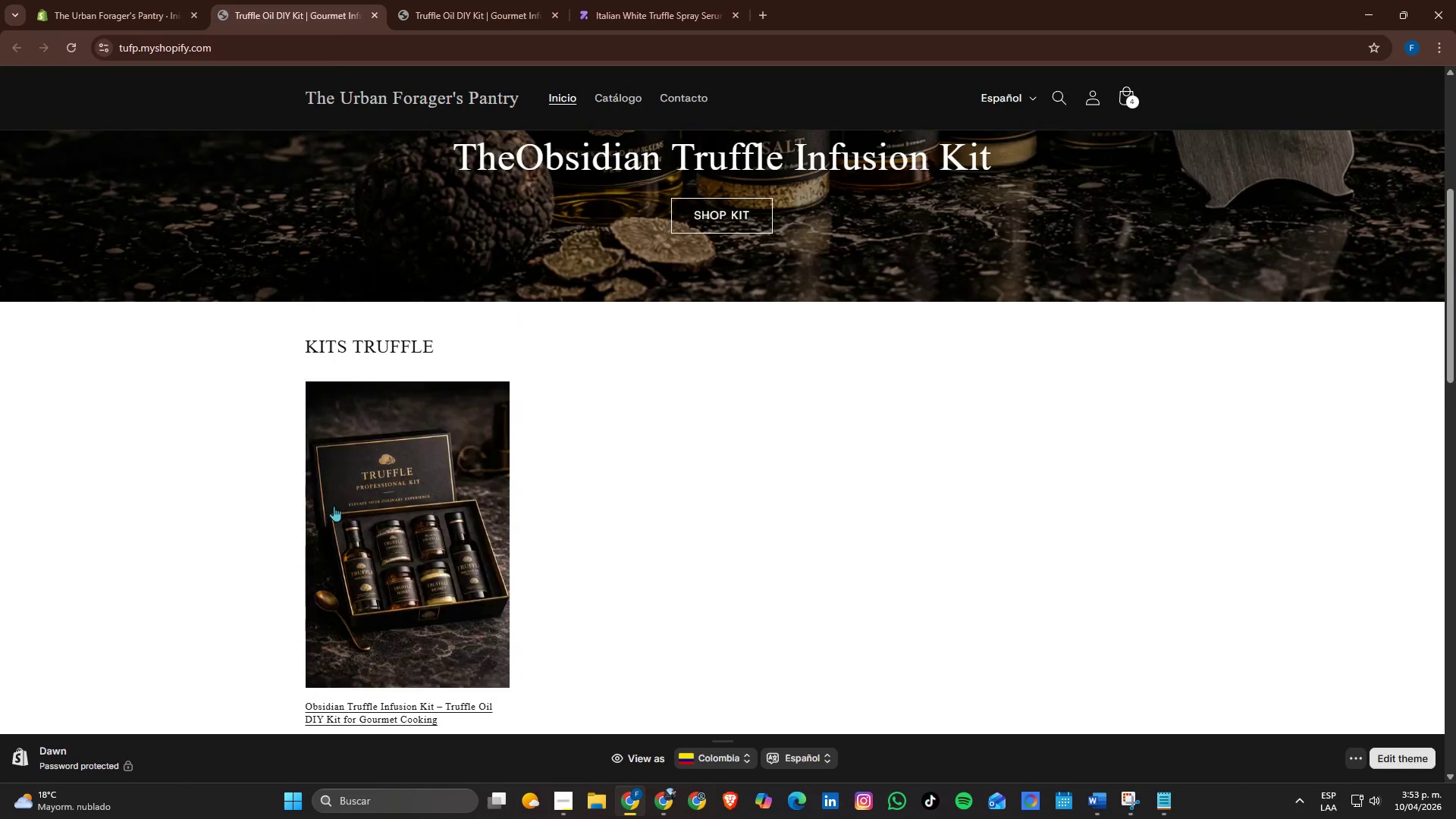 
left_click([334, 506])
 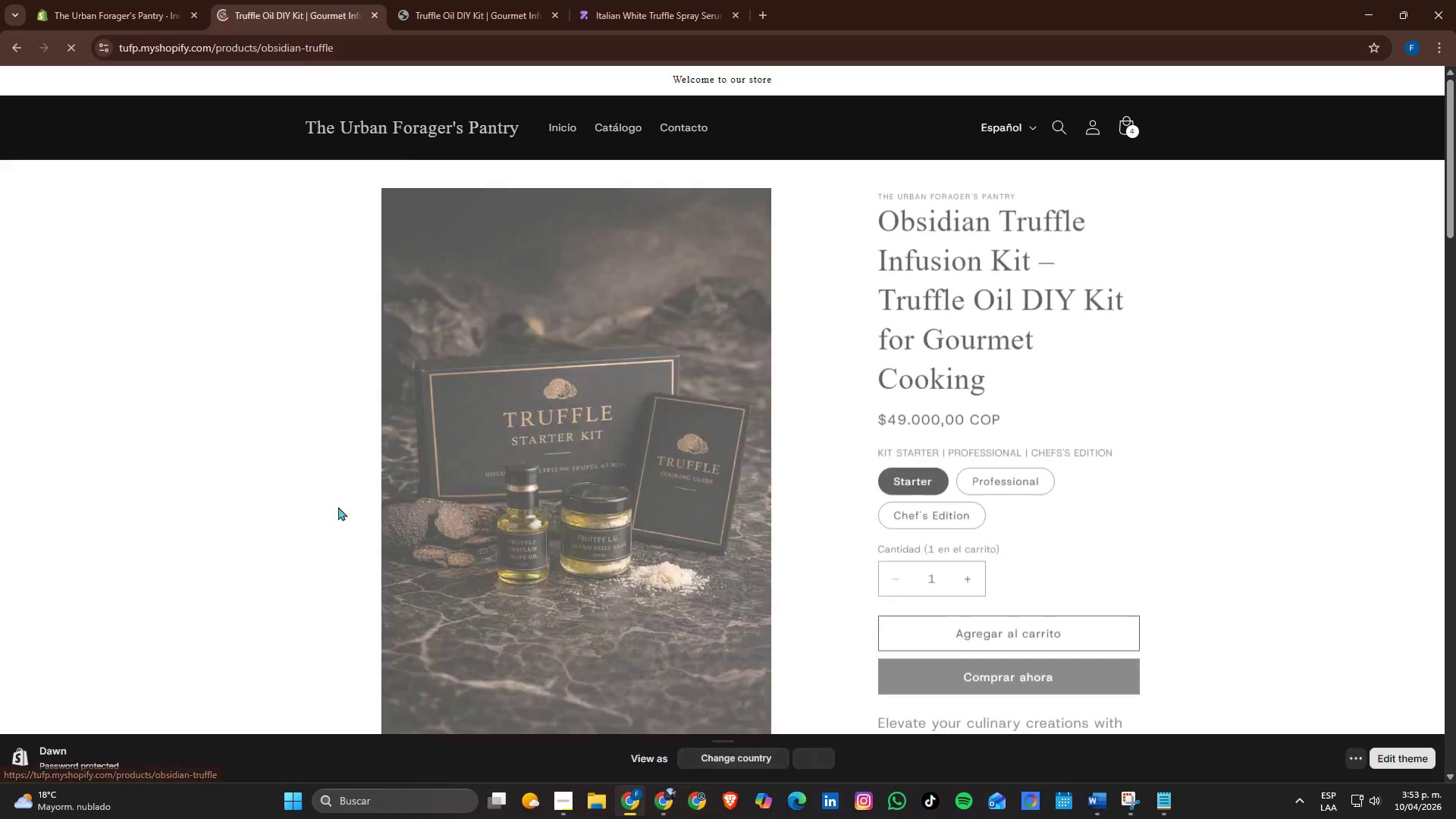 
scroll: coordinate [422, 491], scroll_direction: down, amount: 2.0
 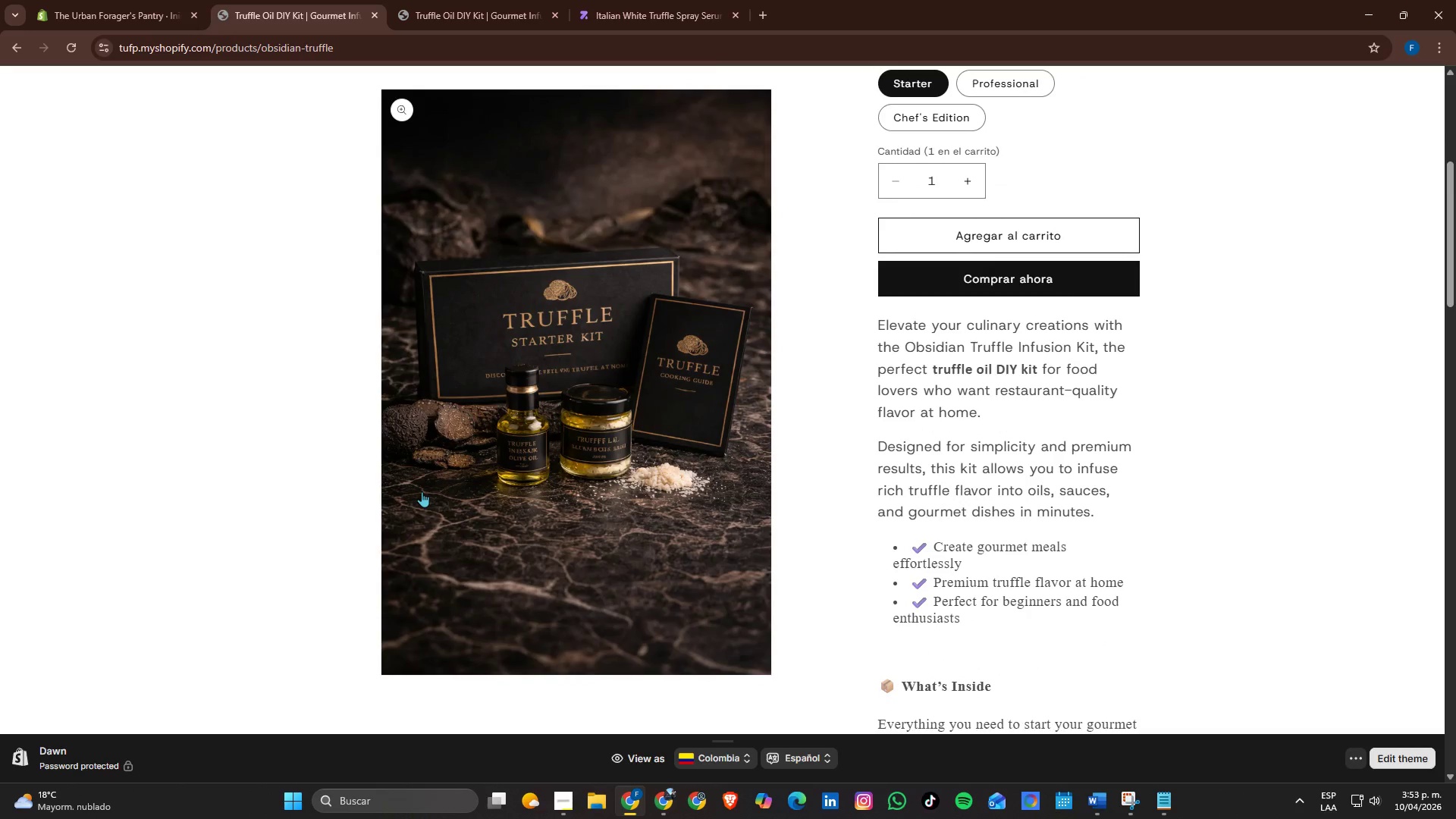 
scroll: coordinate [422, 491], scroll_direction: up, amount: 4.0
 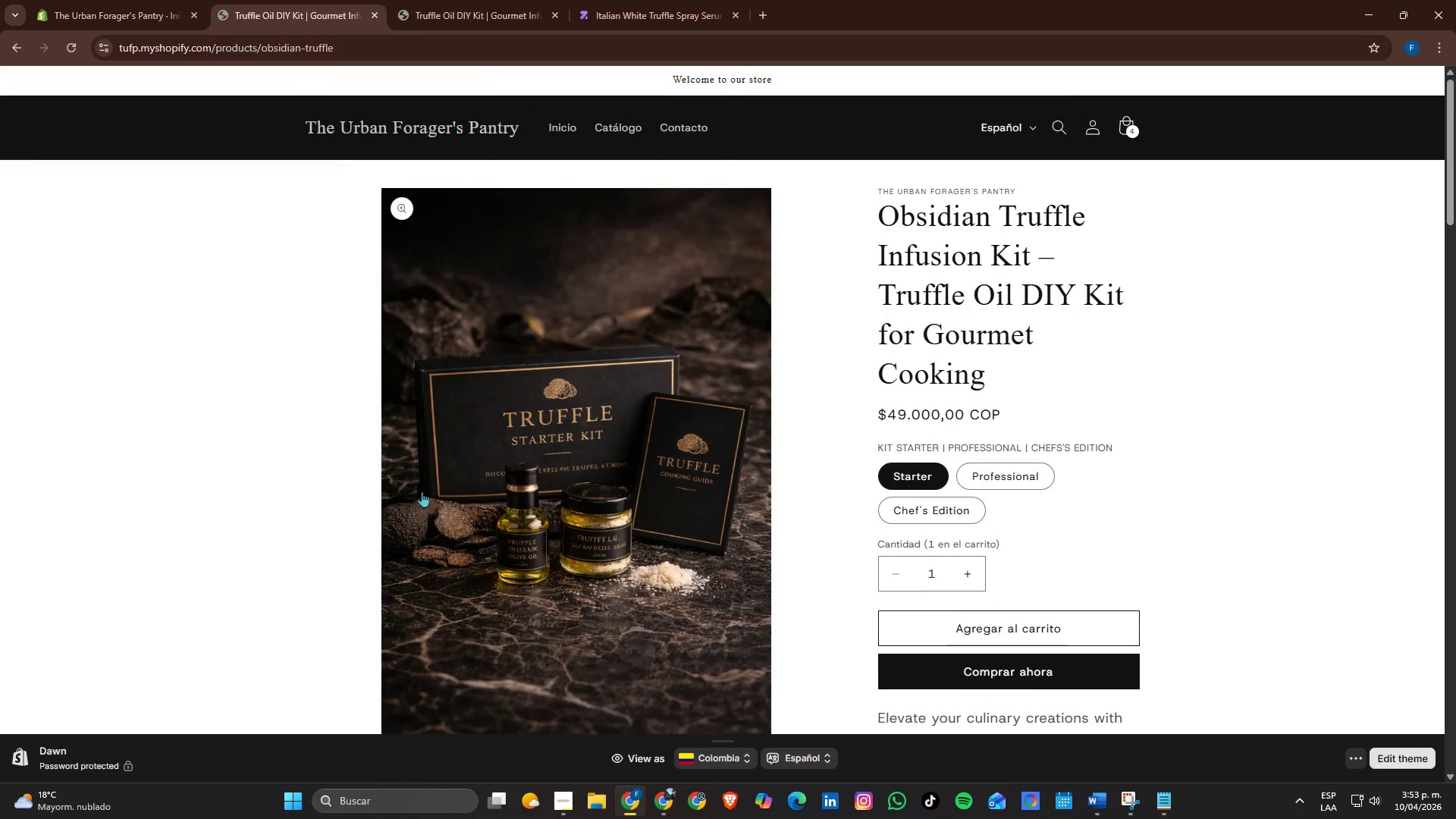 
scroll: coordinate [422, 491], scroll_direction: down, amount: 7.0
 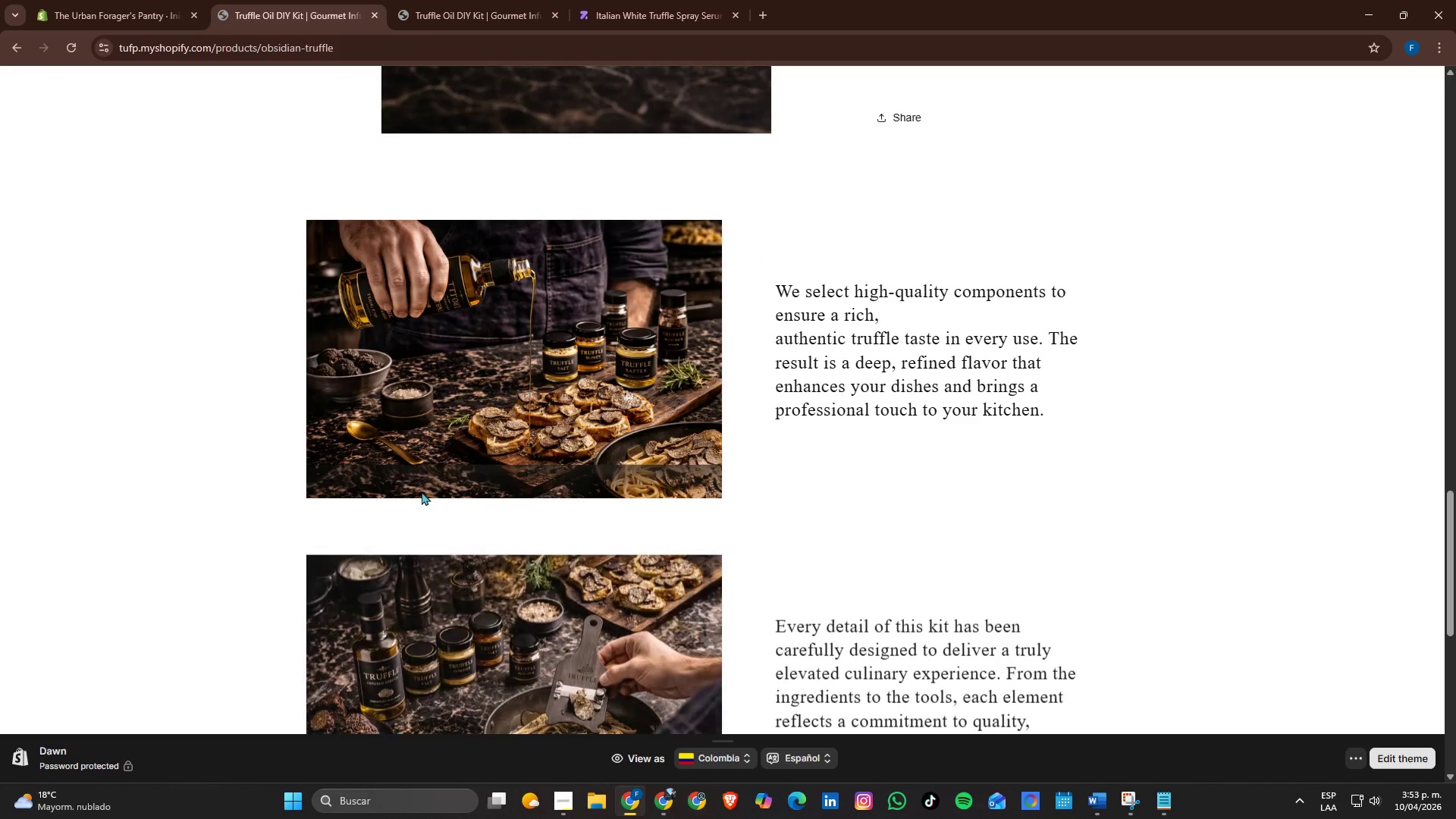 
scroll: coordinate [422, 491], scroll_direction: up, amount: 13.0
 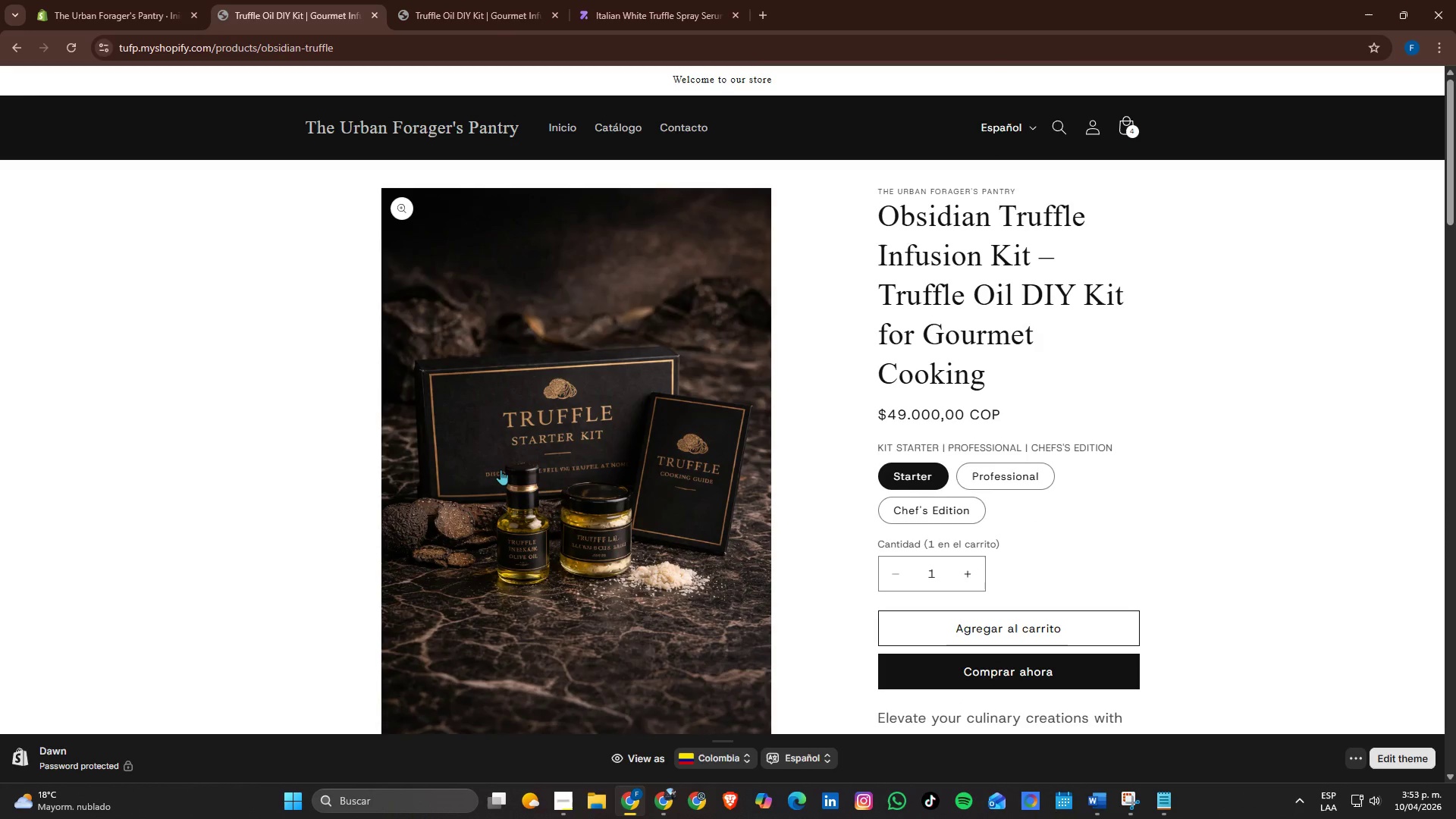 
scroll: coordinate [500, 469], scroll_direction: down, amount: 2.0
 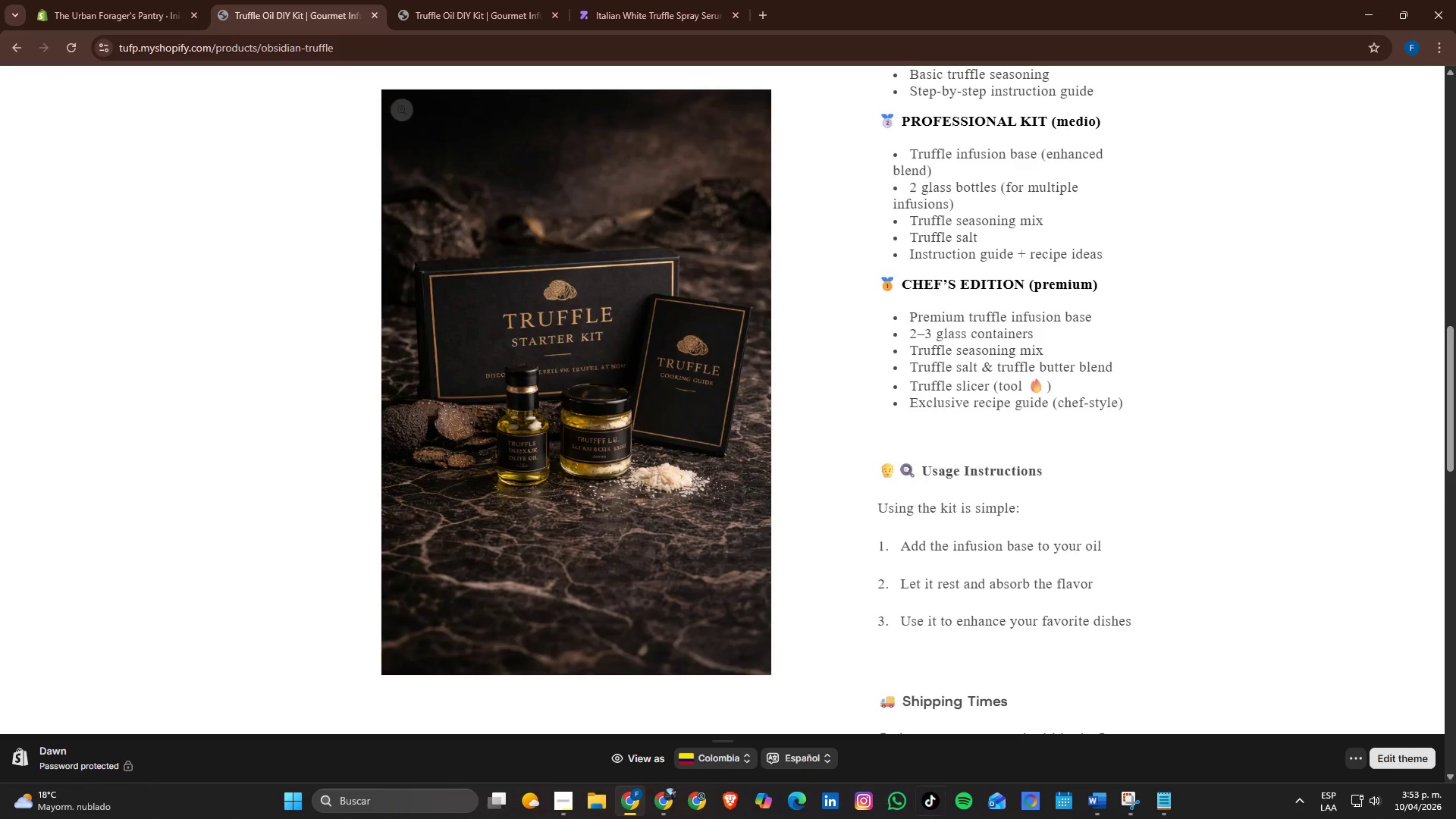 
key(Alt+Tab)
 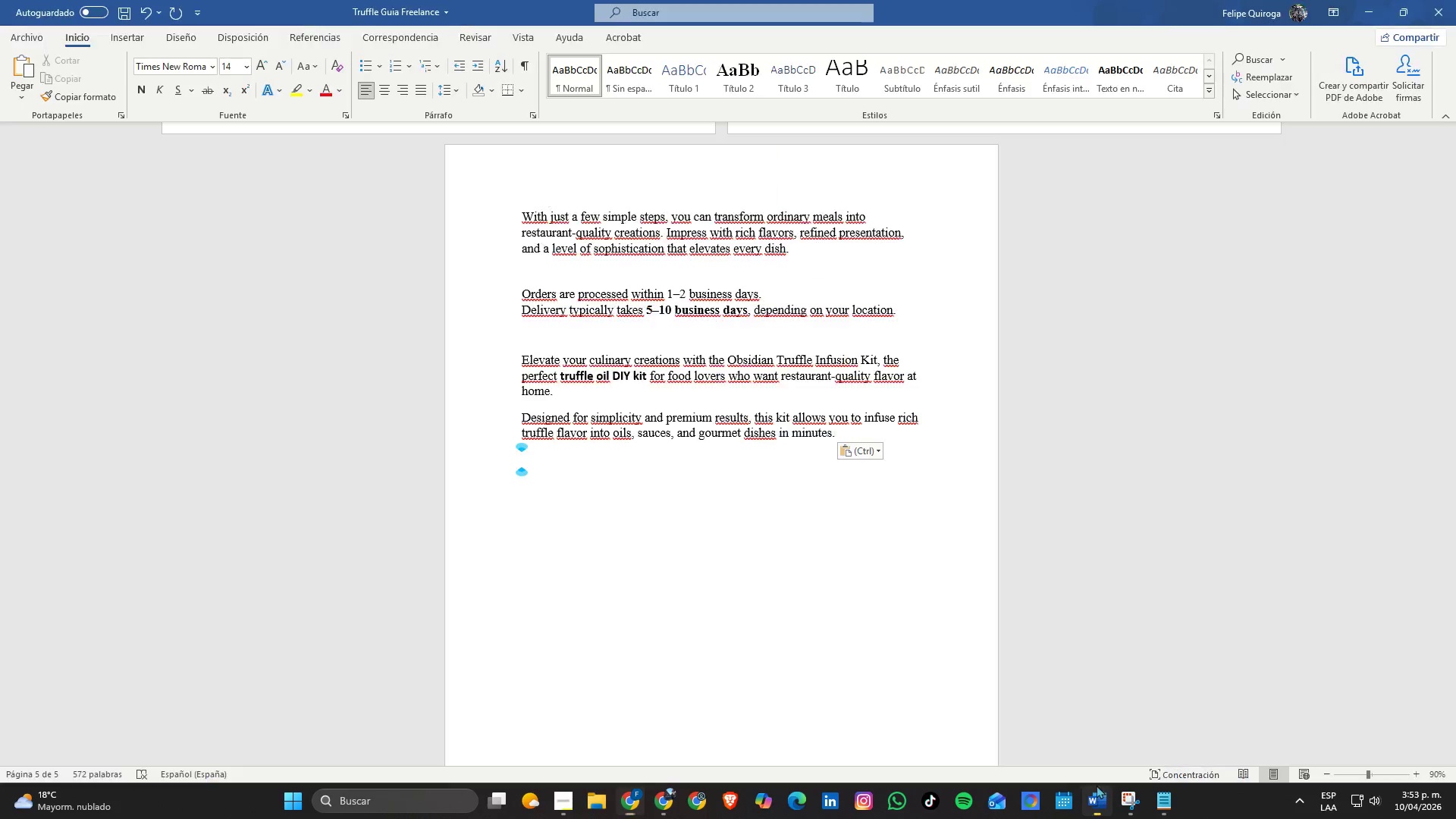 
key(Alt+Tab)
 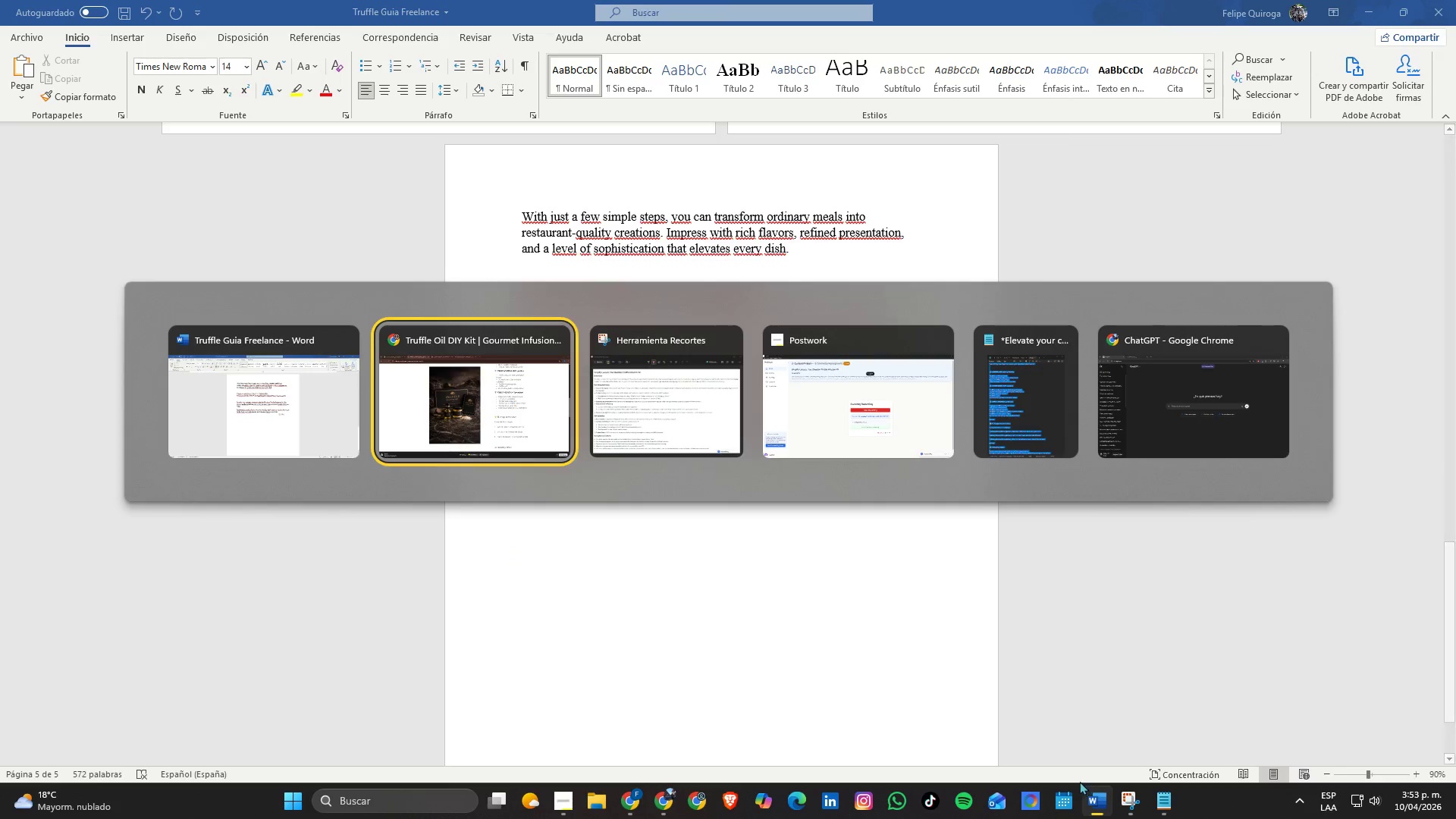 
key(Alt+Tab)
 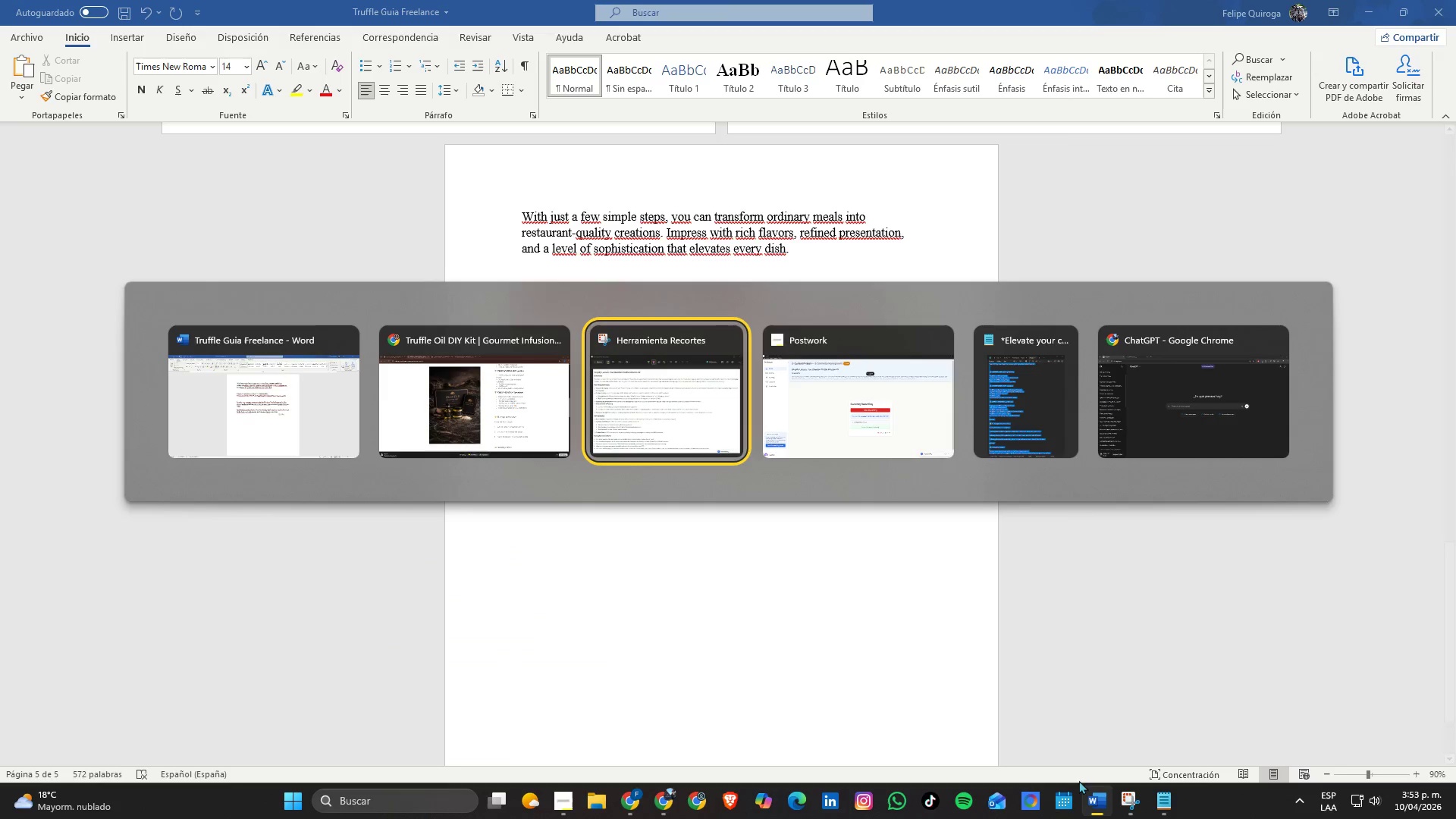 
key(Alt+Tab)